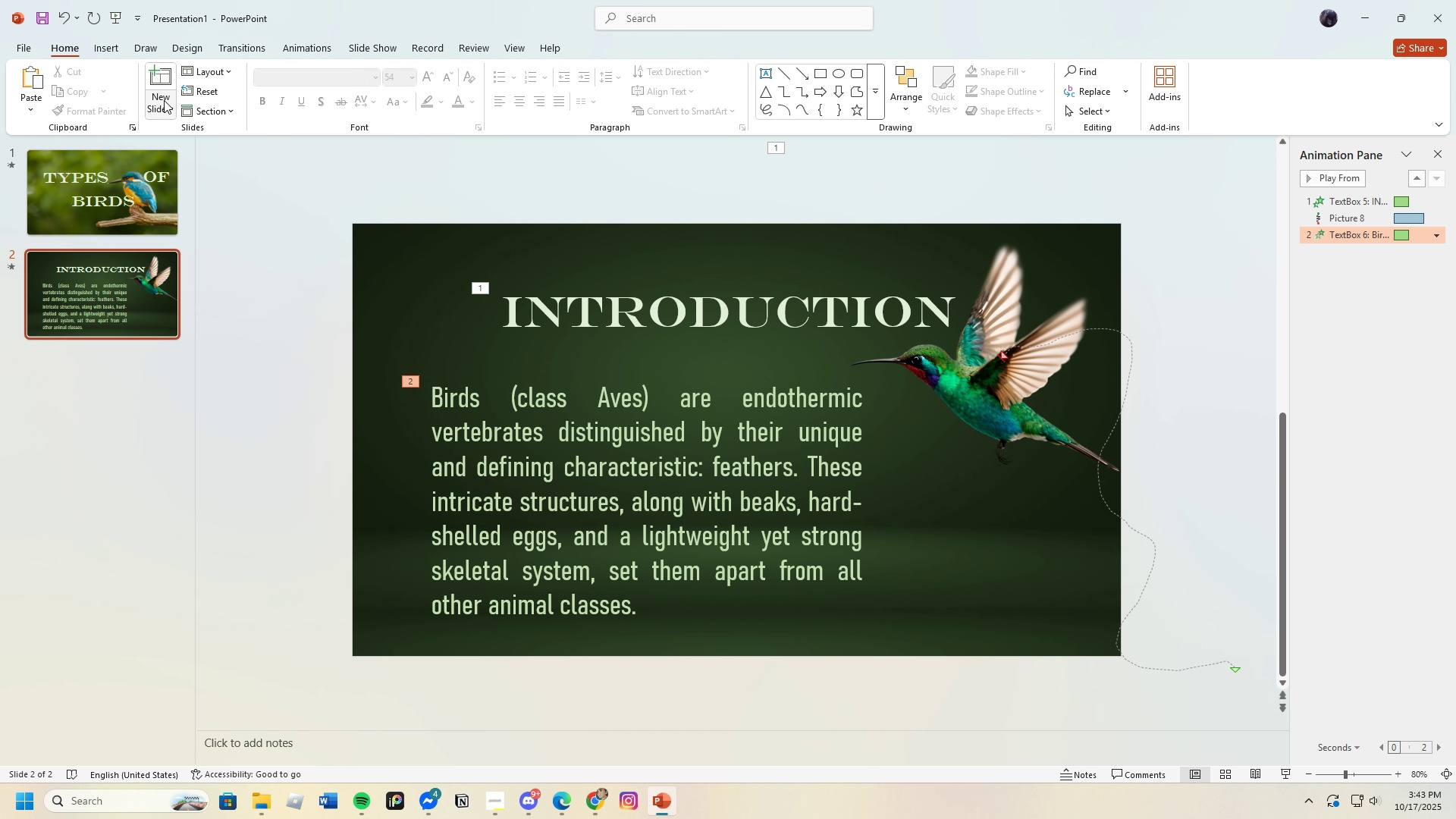 
left_click([162, 96])
 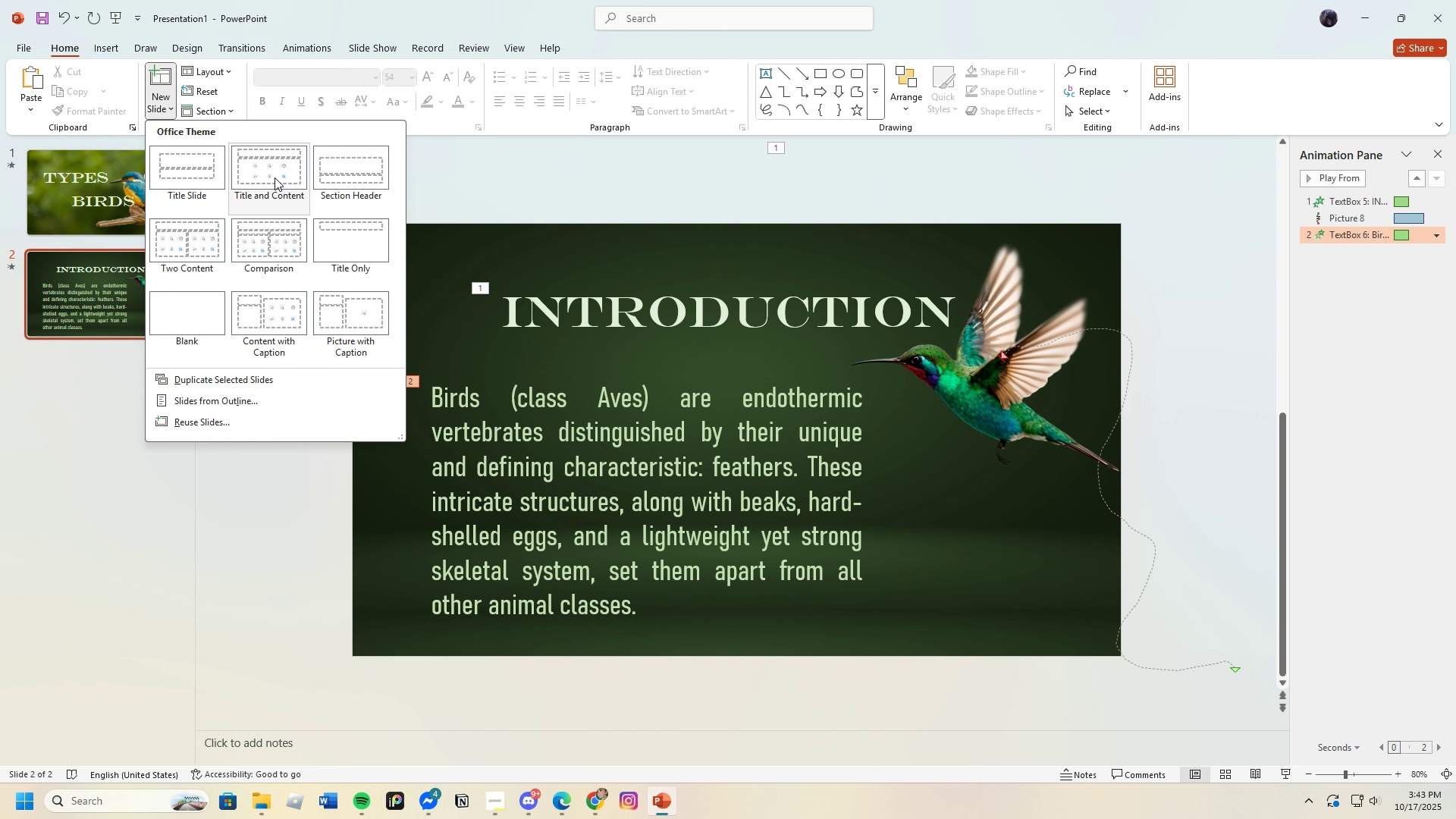 
left_click([275, 166])
 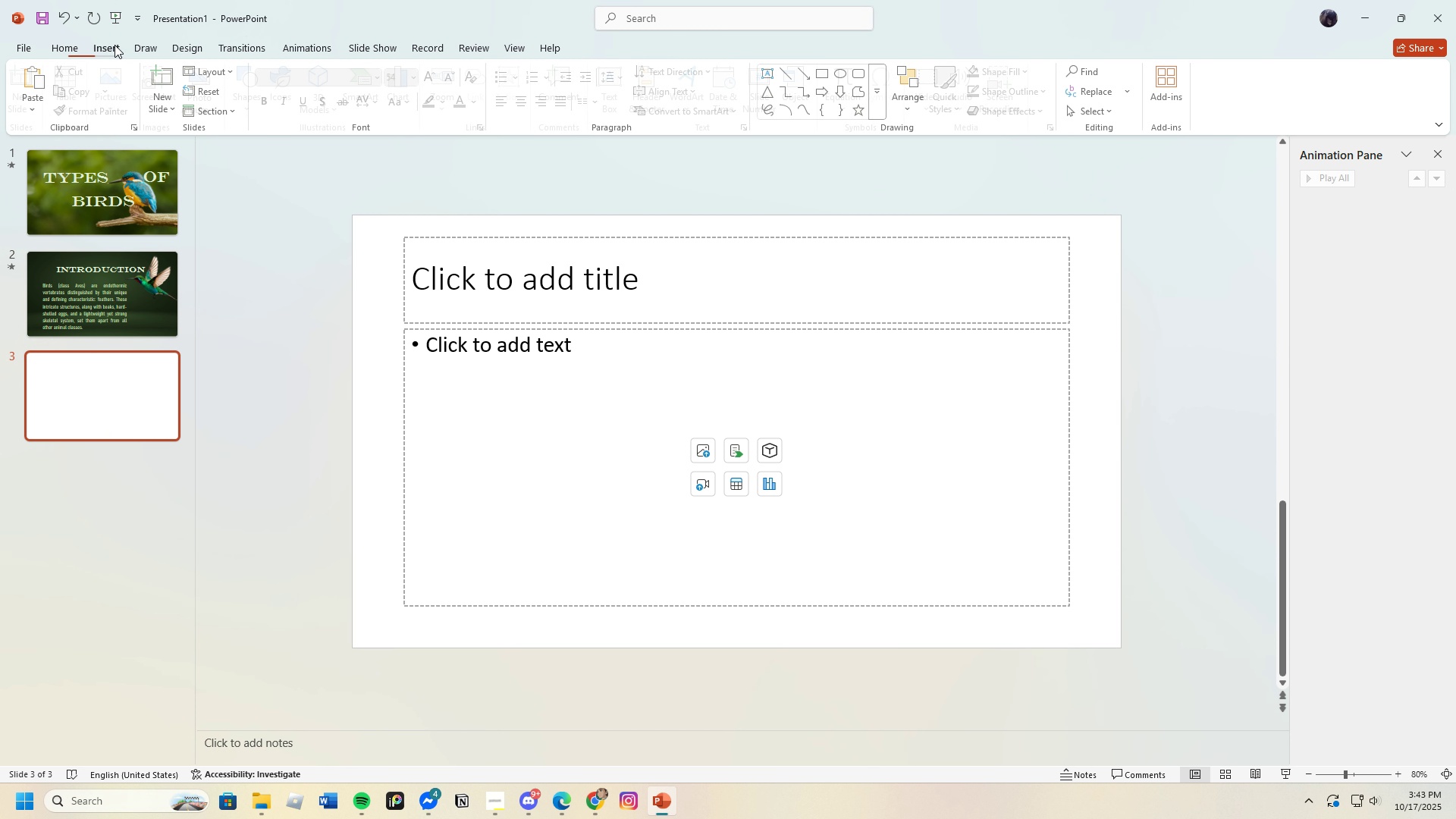 
left_click([115, 45])
 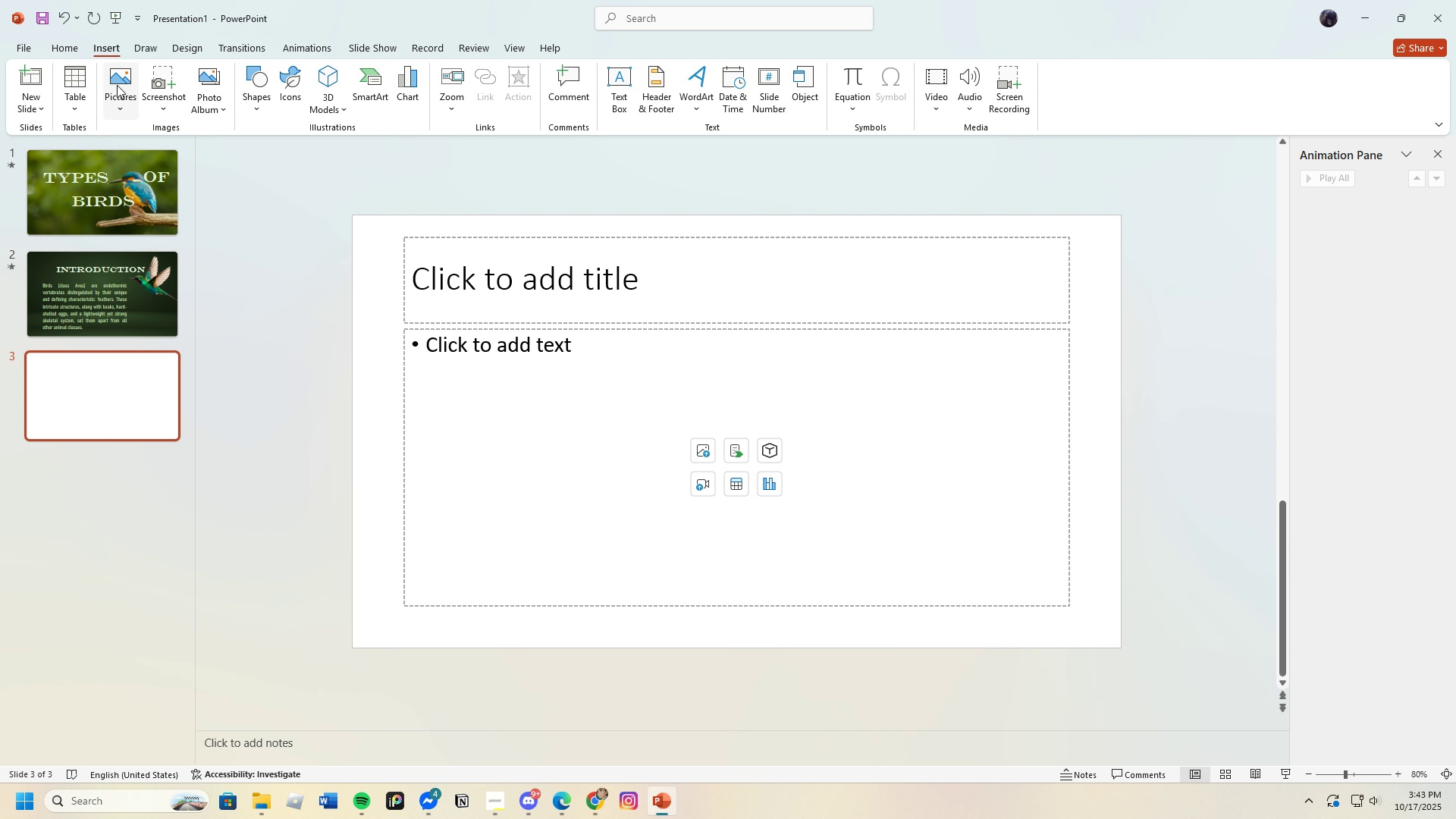 
left_click([117, 85])
 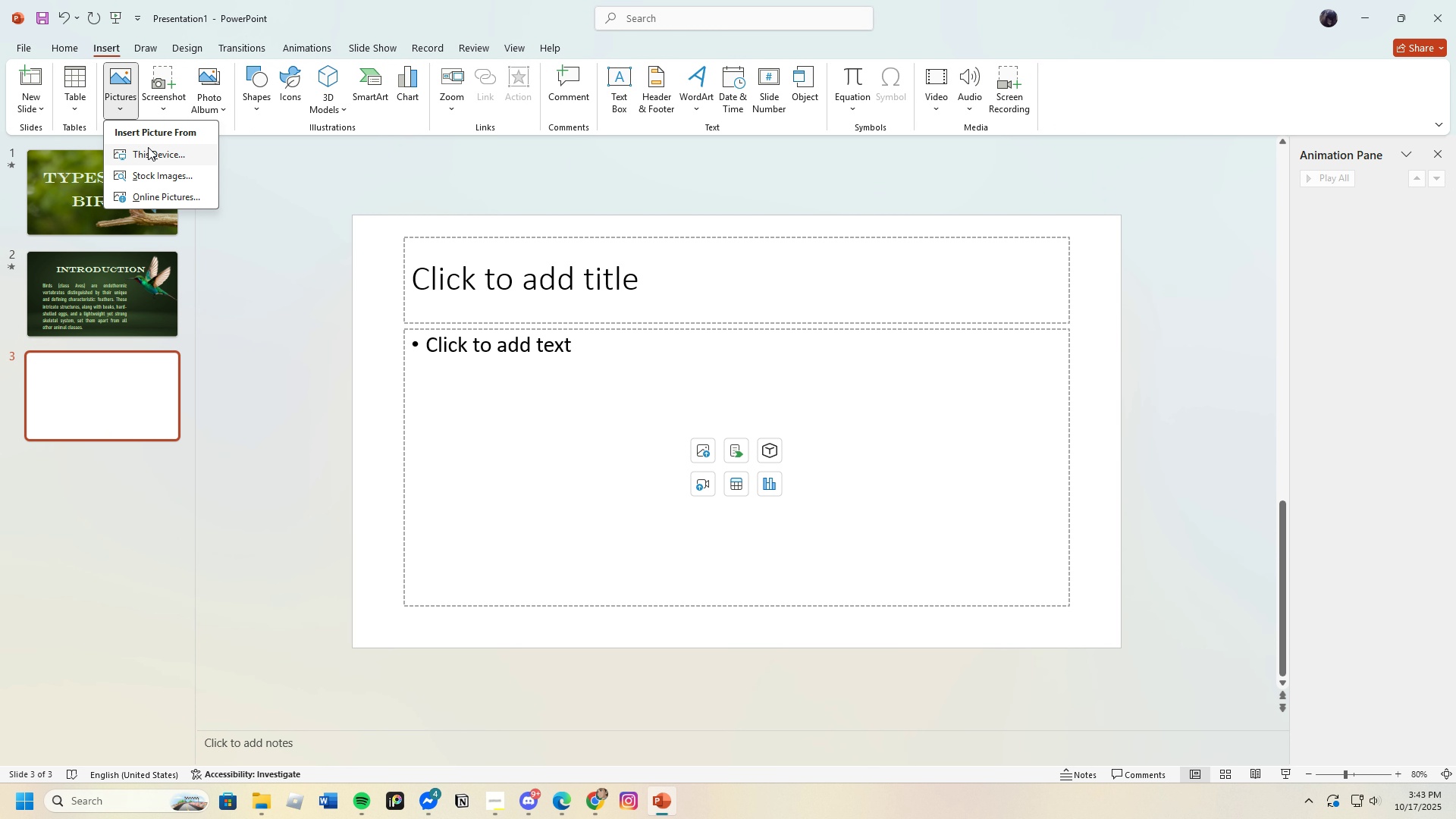 
left_click([148, 147])
 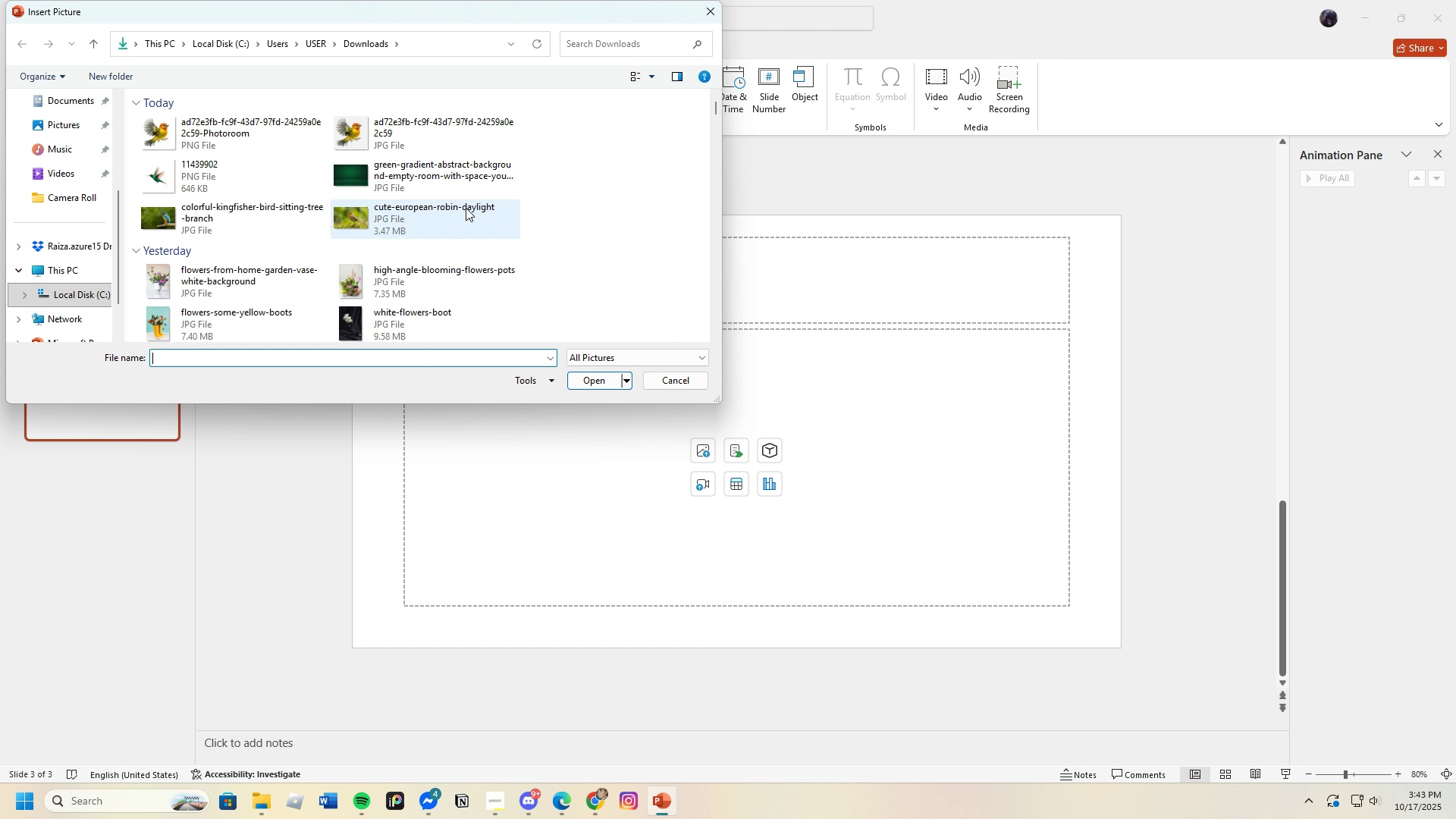 
left_click([403, 169])
 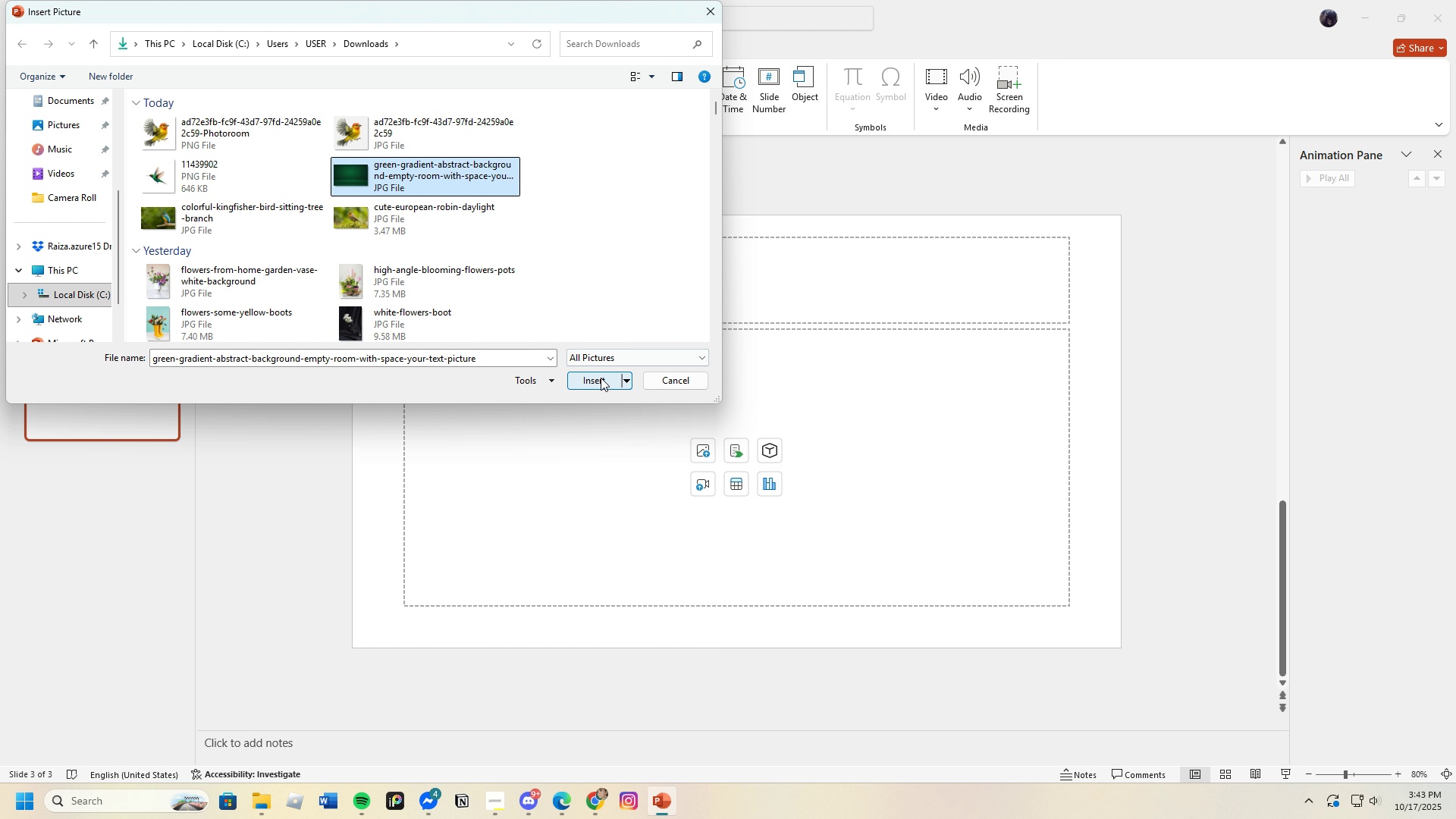 
left_click([601, 378])
 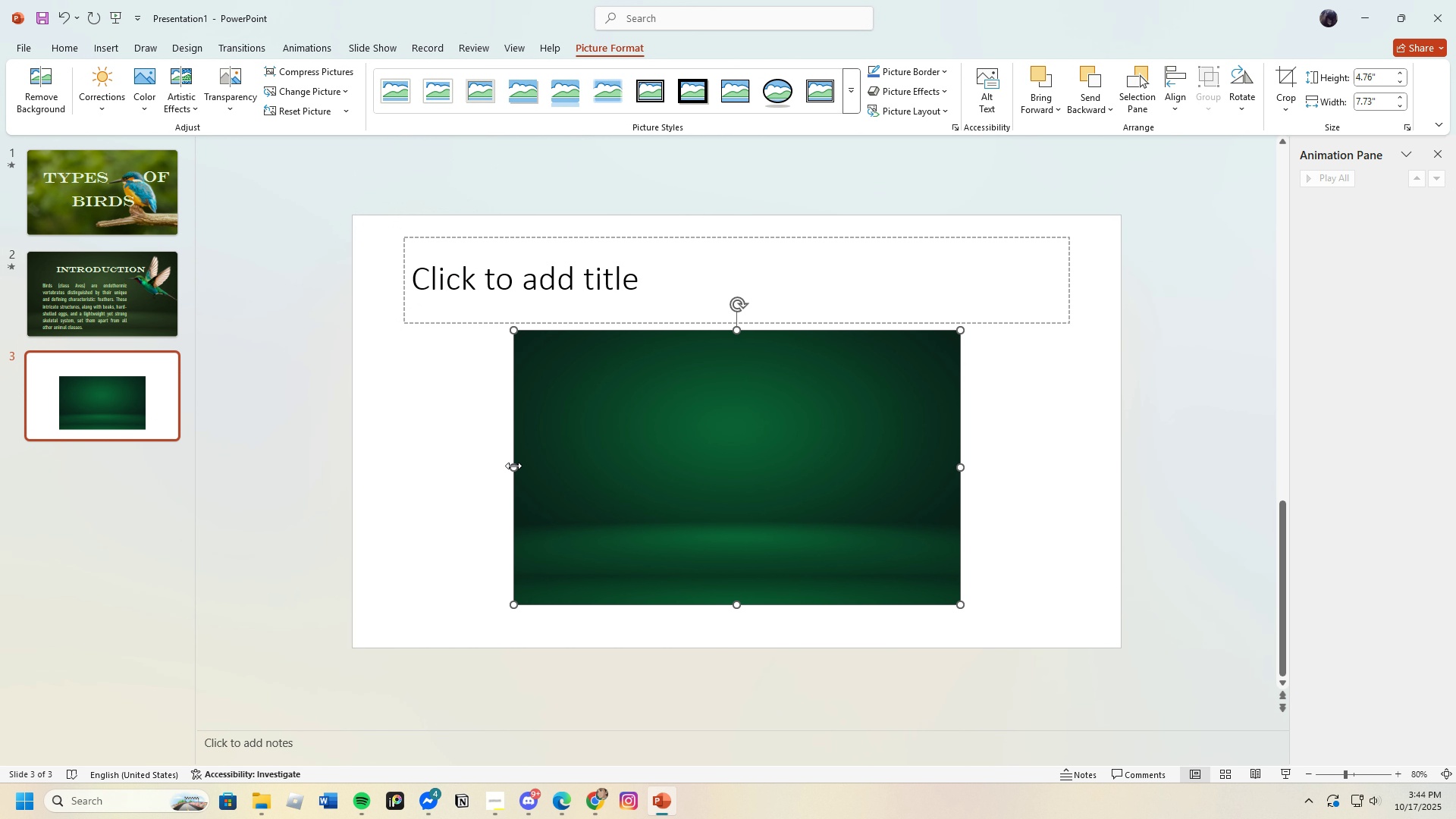 
left_click_drag(start_coordinate=[513, 466], to_coordinate=[352, 450])
 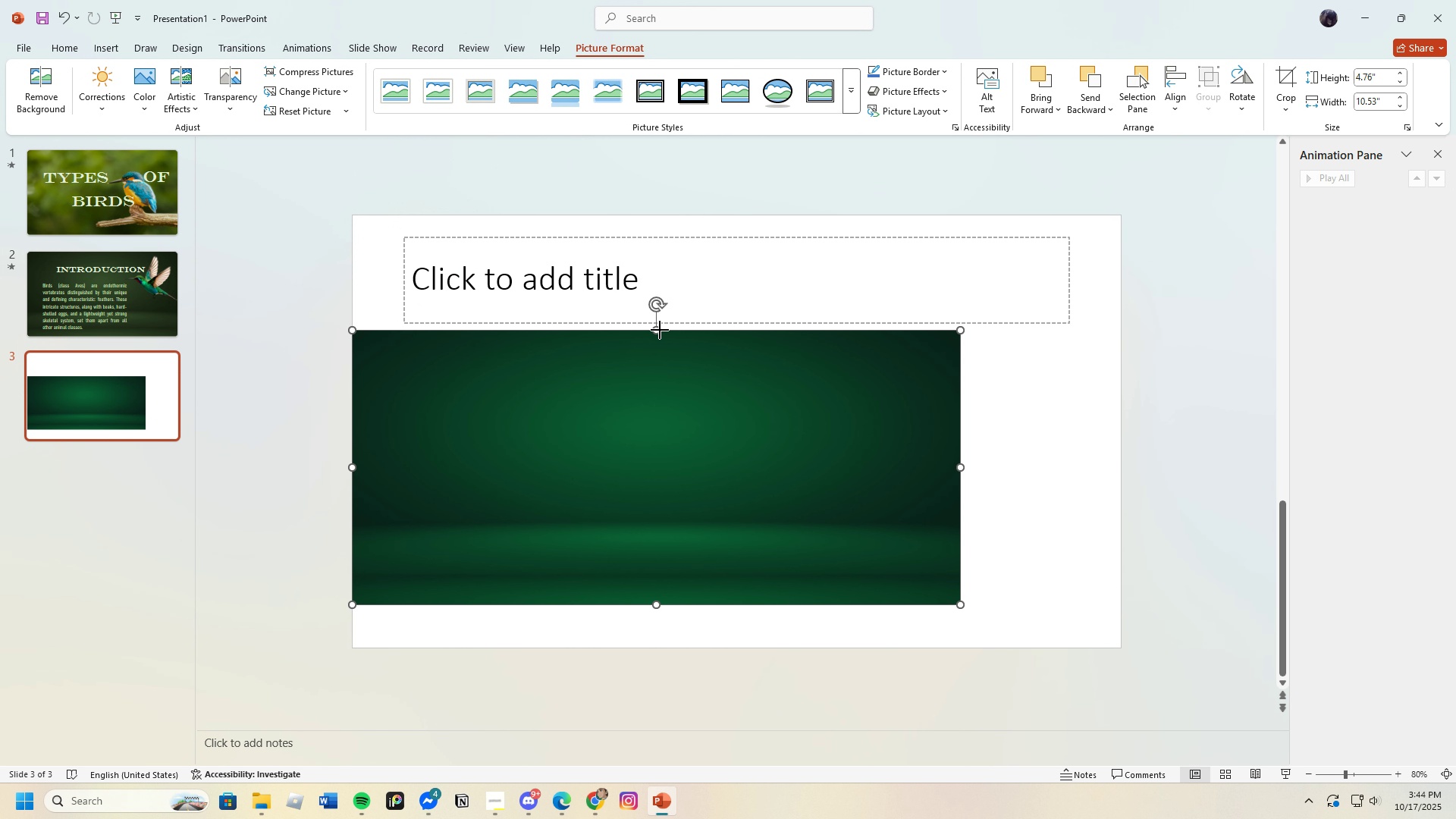 
left_click_drag(start_coordinate=[660, 330], to_coordinate=[717, 218])
 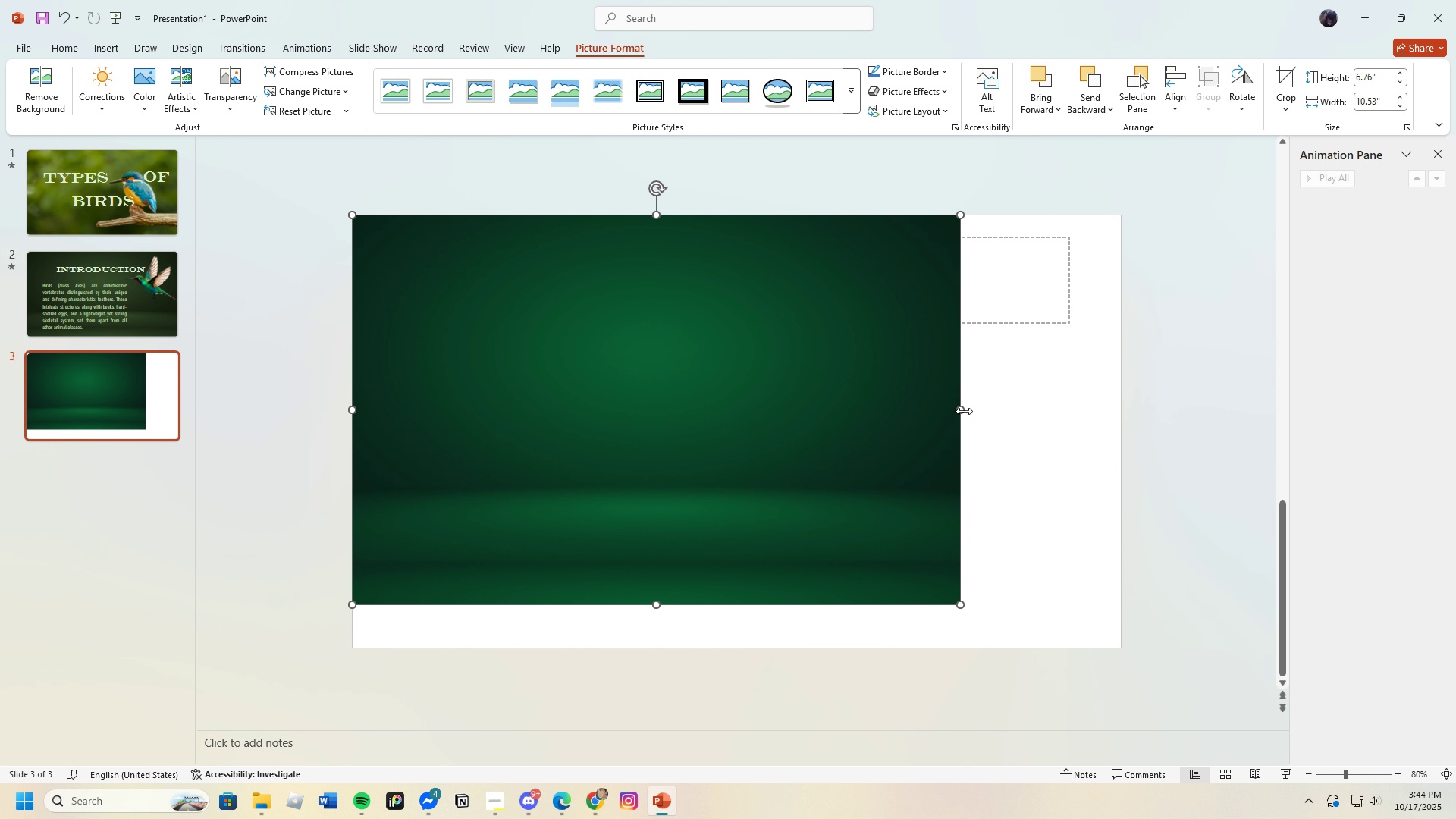 
left_click_drag(start_coordinate=[964, 410], to_coordinate=[1122, 448])
 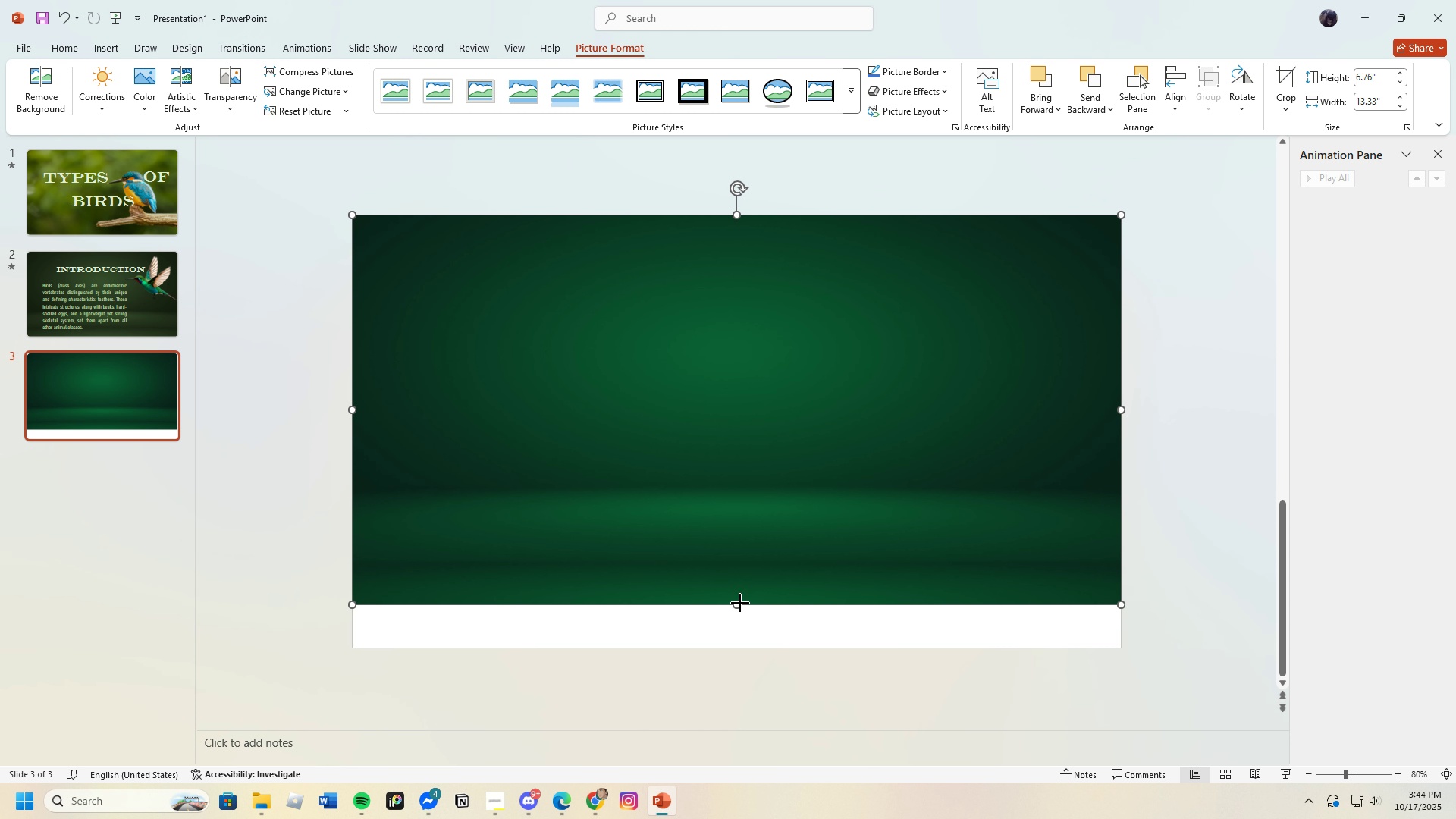 
left_click_drag(start_coordinate=[740, 603], to_coordinate=[748, 648])
 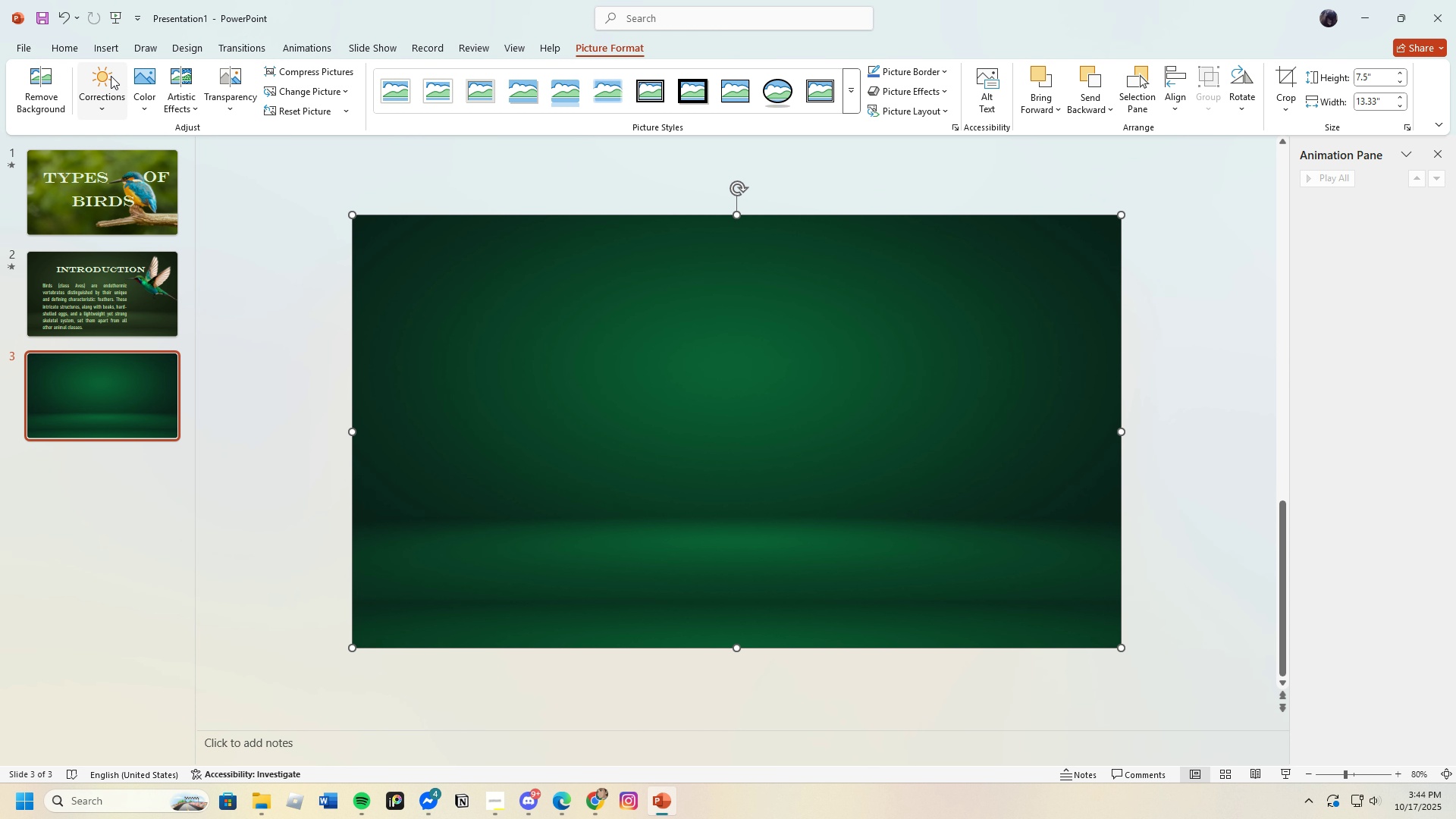 
left_click([135, 80])
 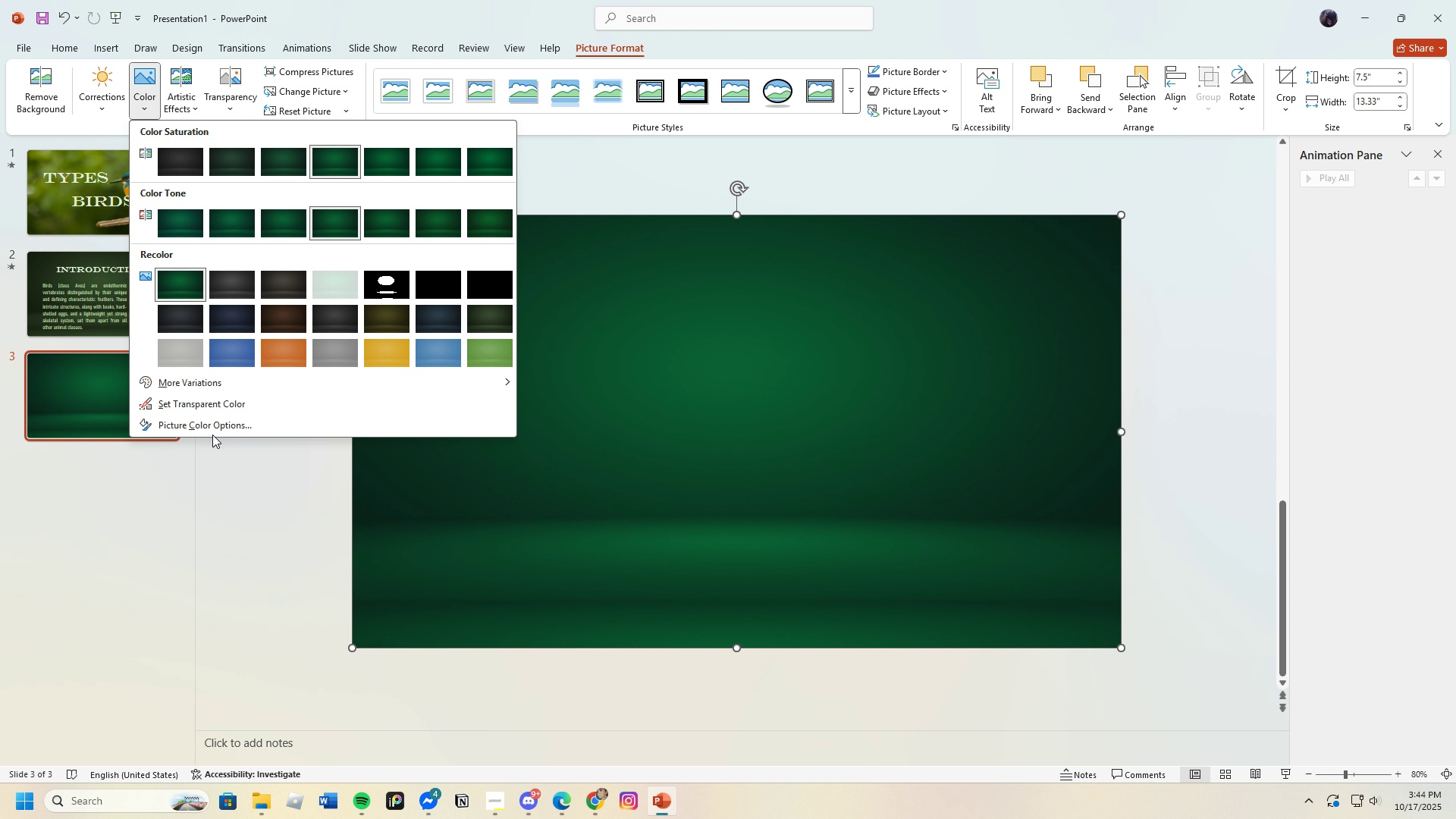 
left_click([196, 377])
 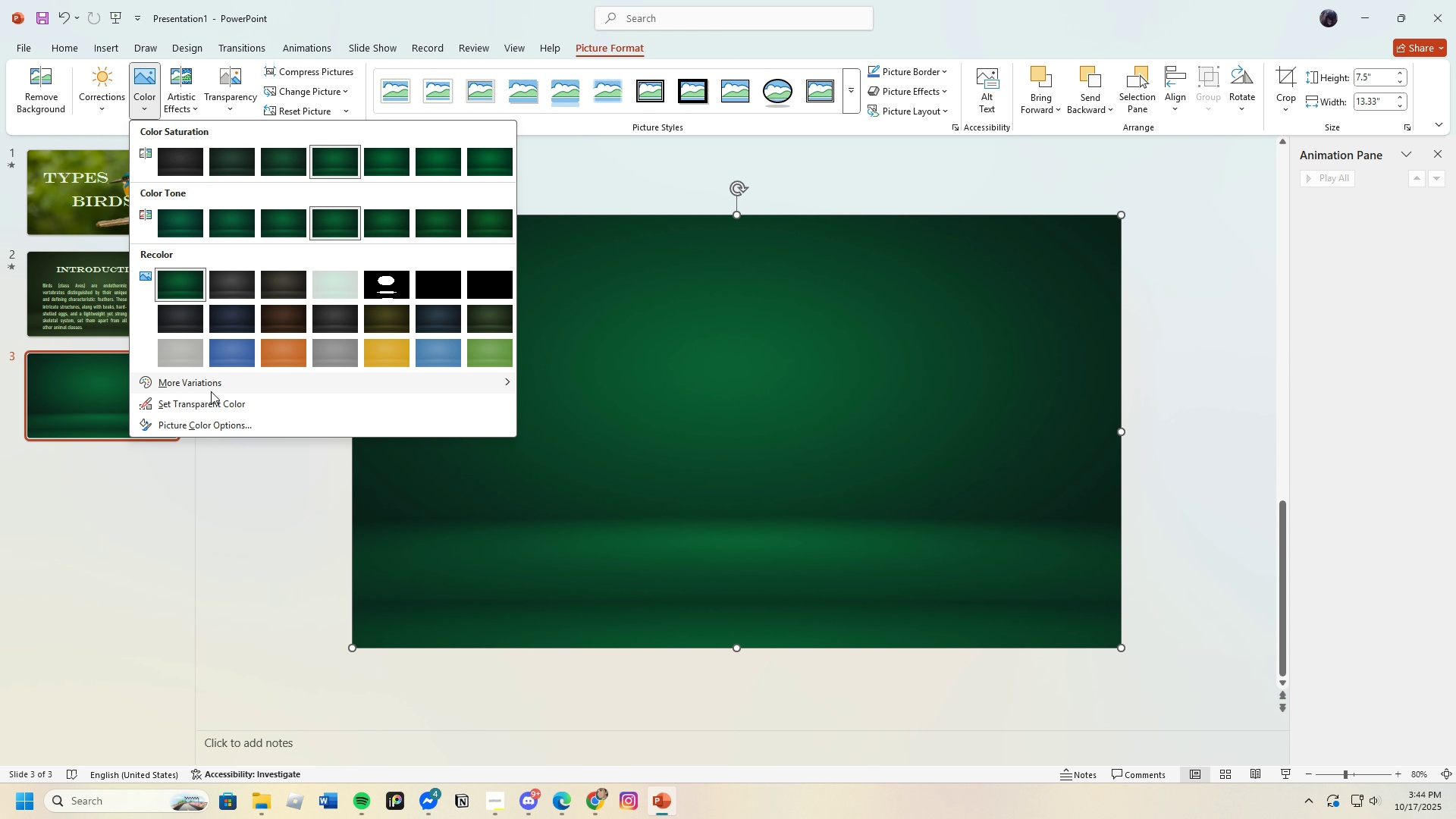 
left_click([206, 384])
 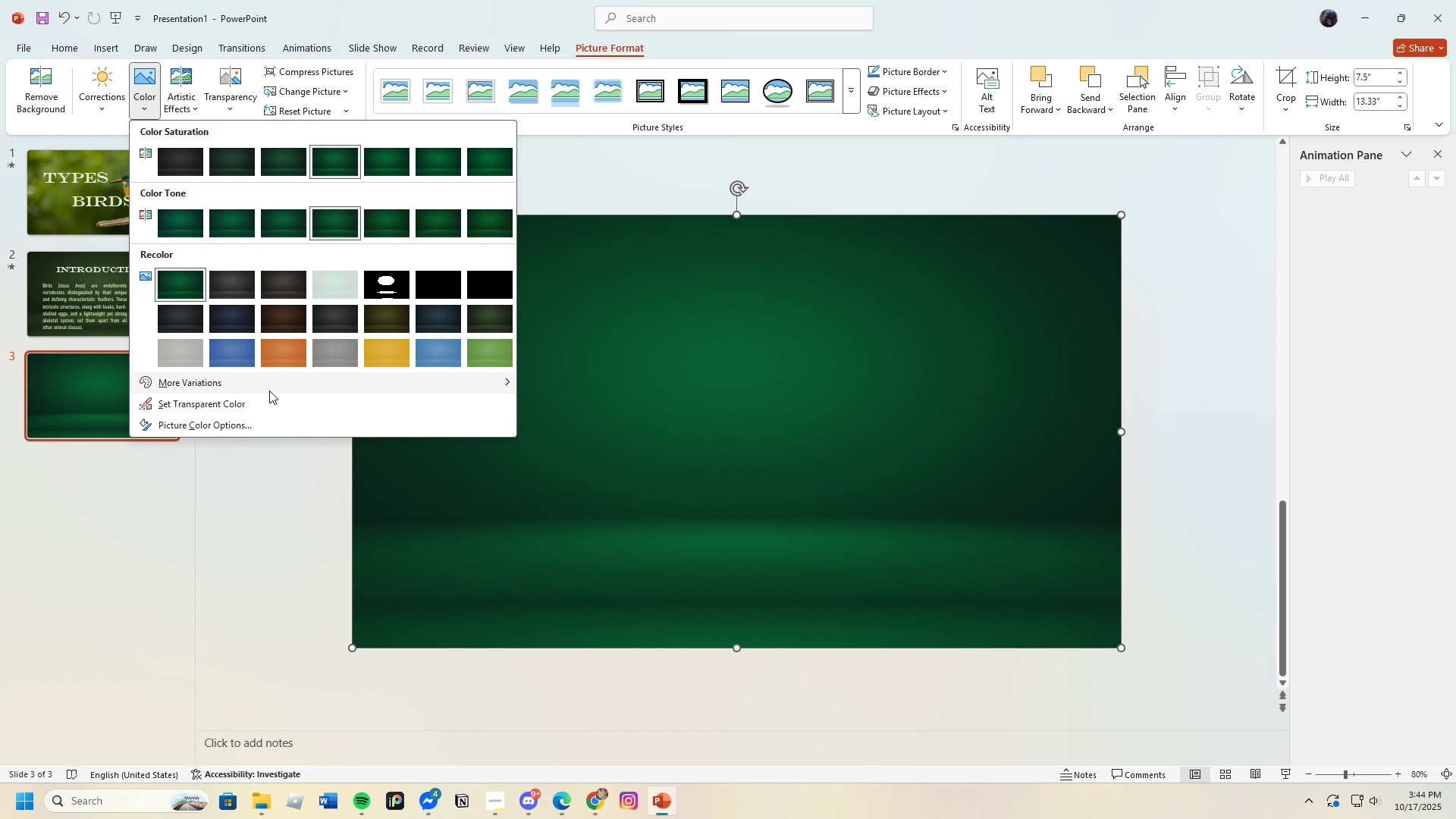 
left_click([264, 391])
 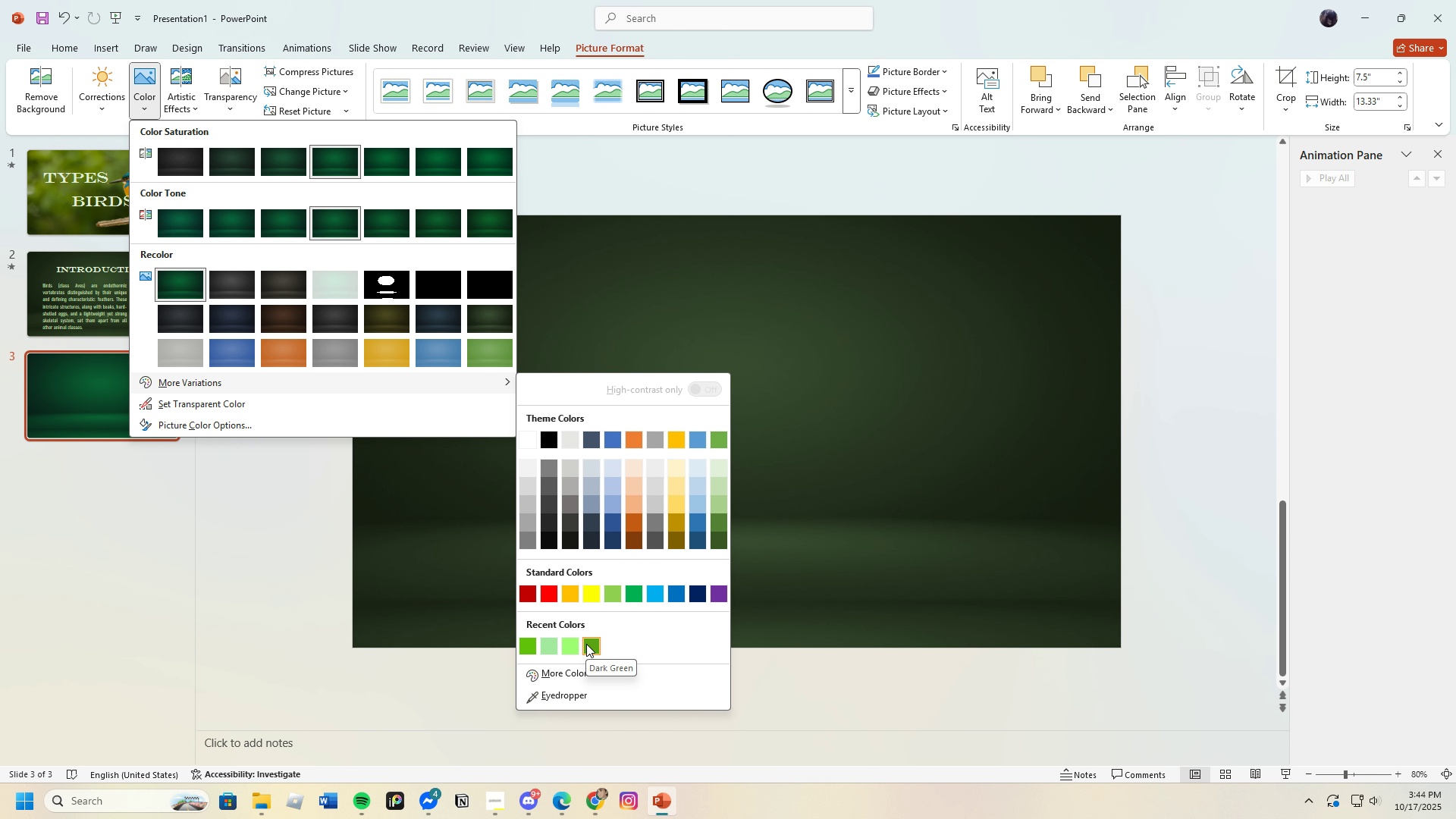 
left_click([588, 645])
 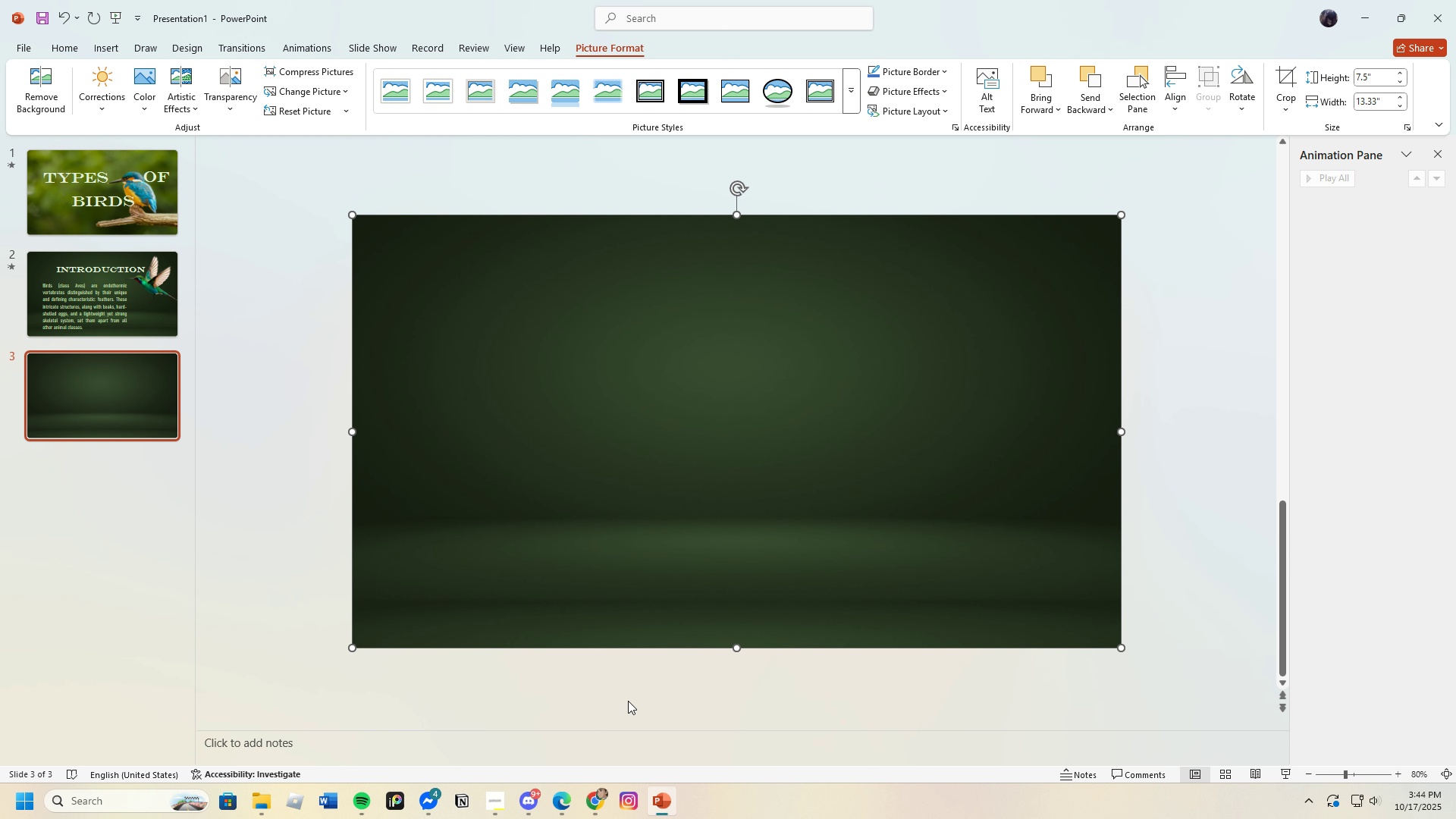 
left_click([628, 701])
 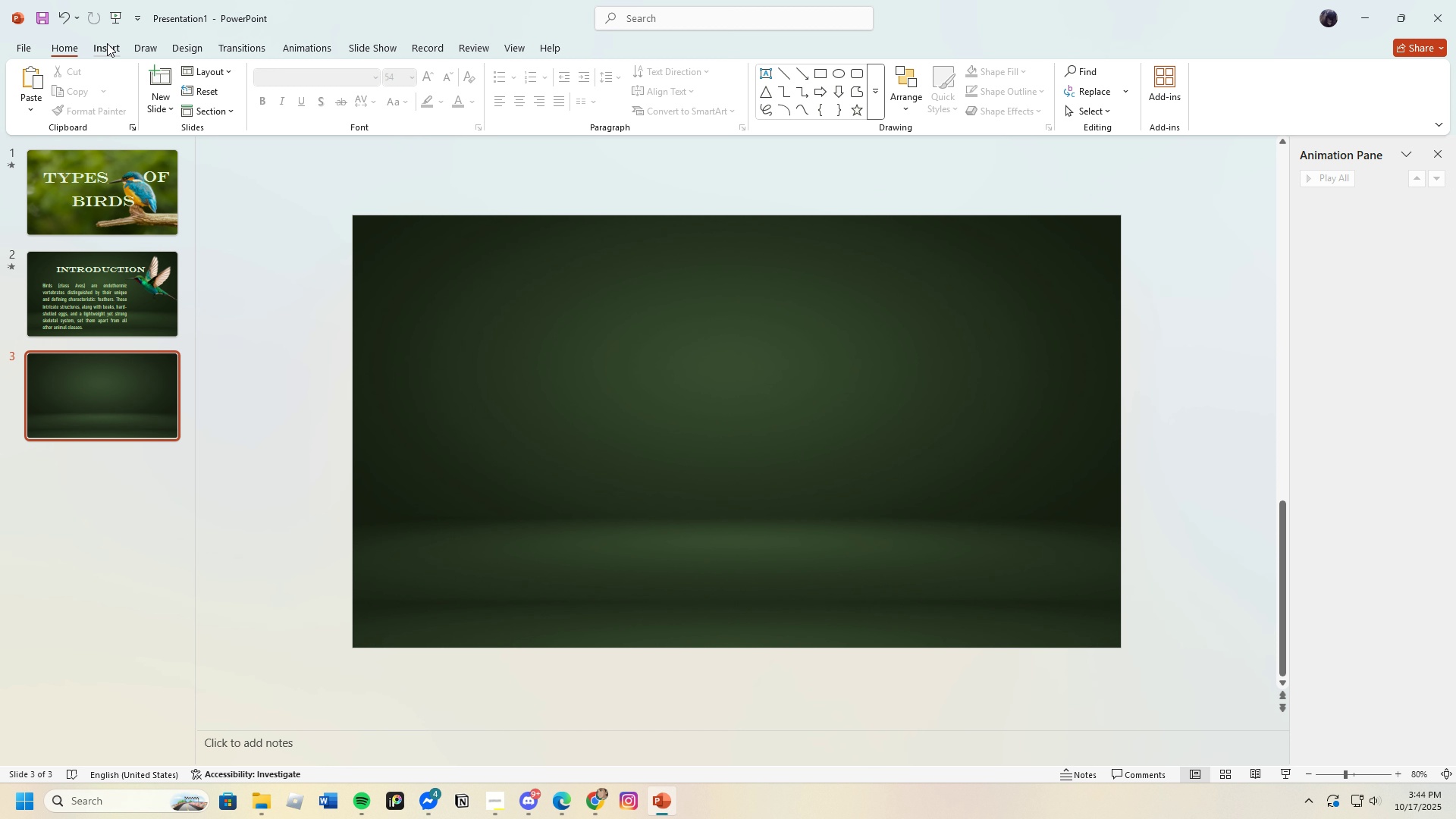 
wait(7.81)
 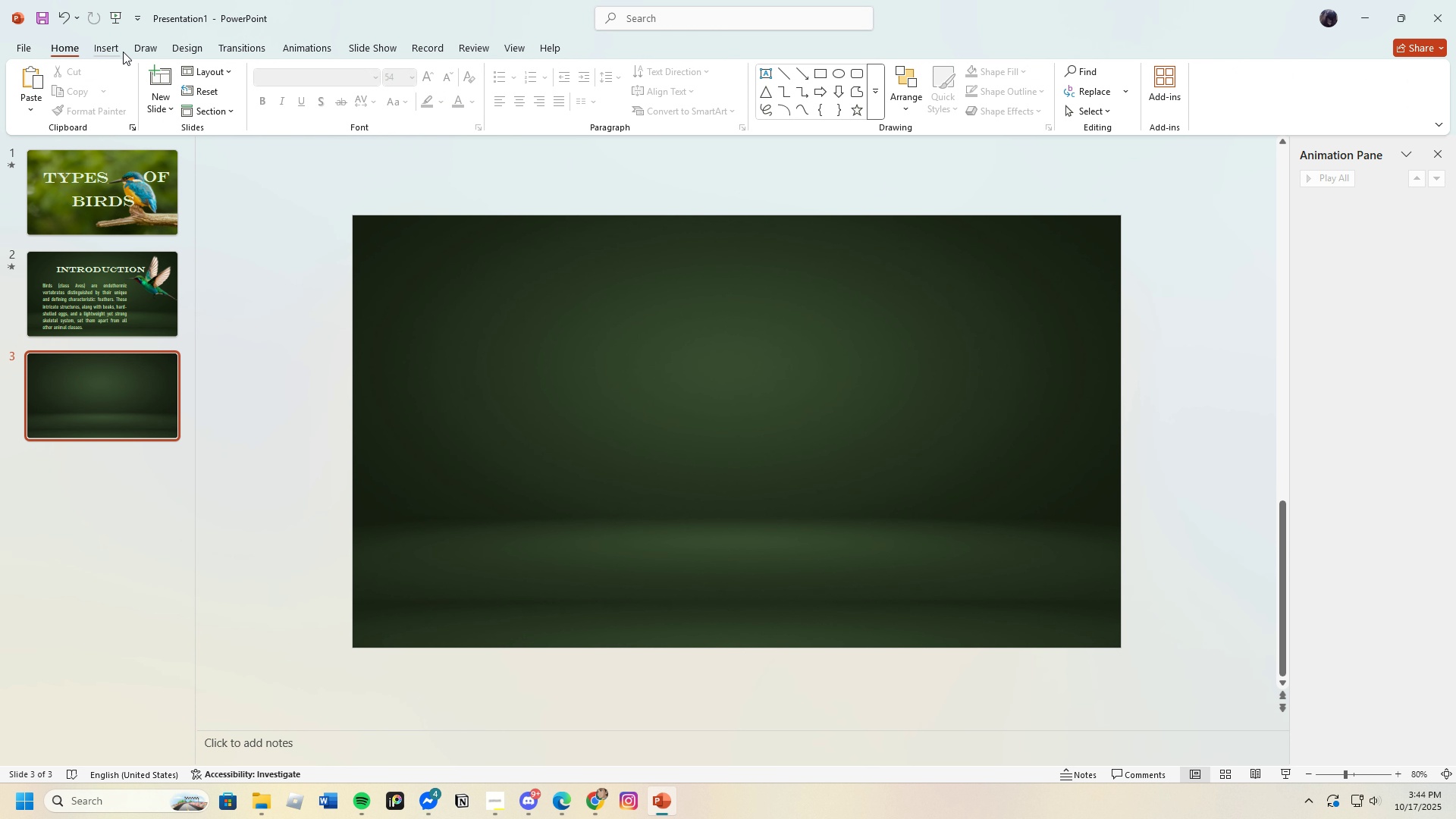 
left_click([107, 43])
 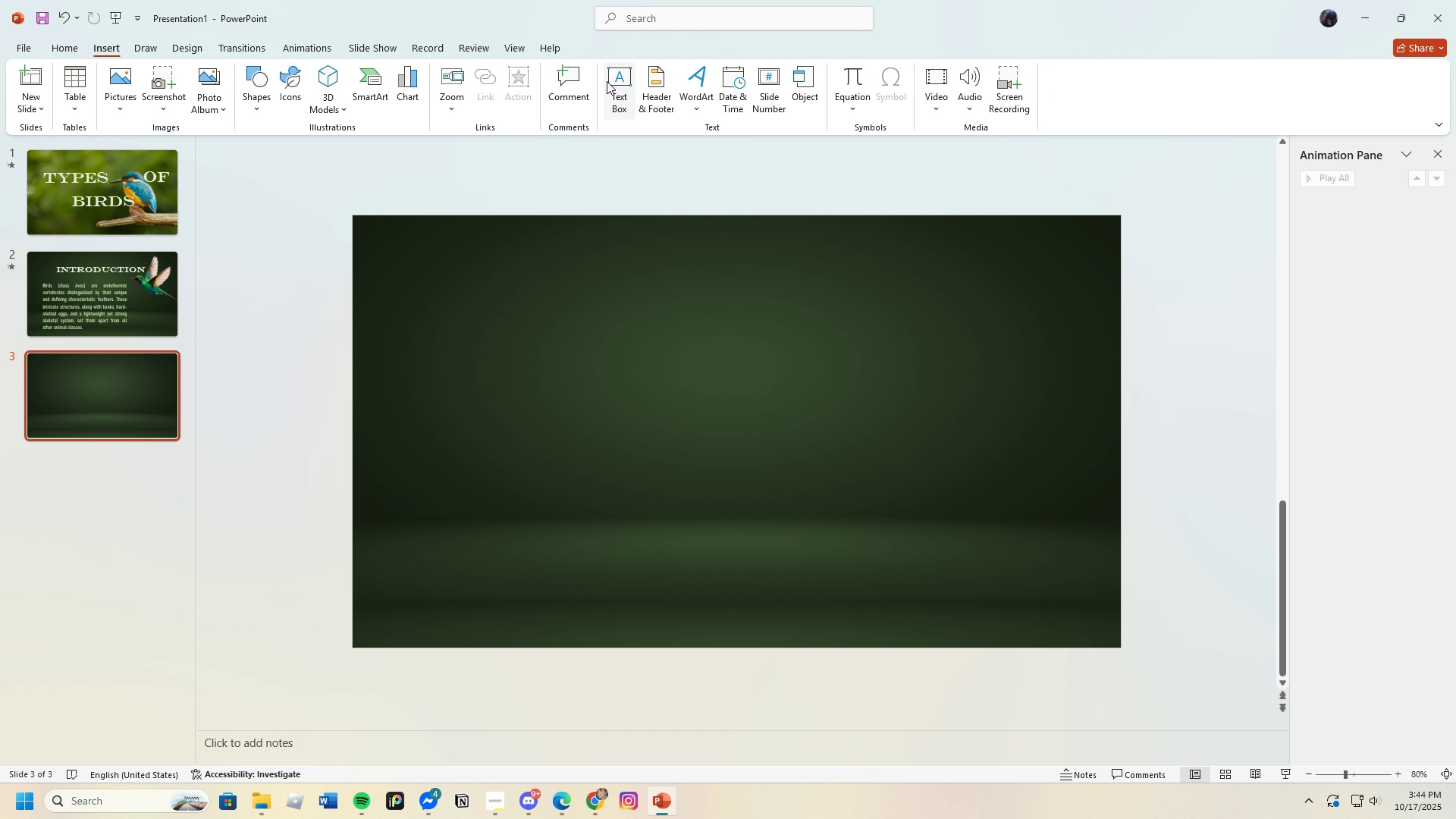 
left_click([613, 78])
 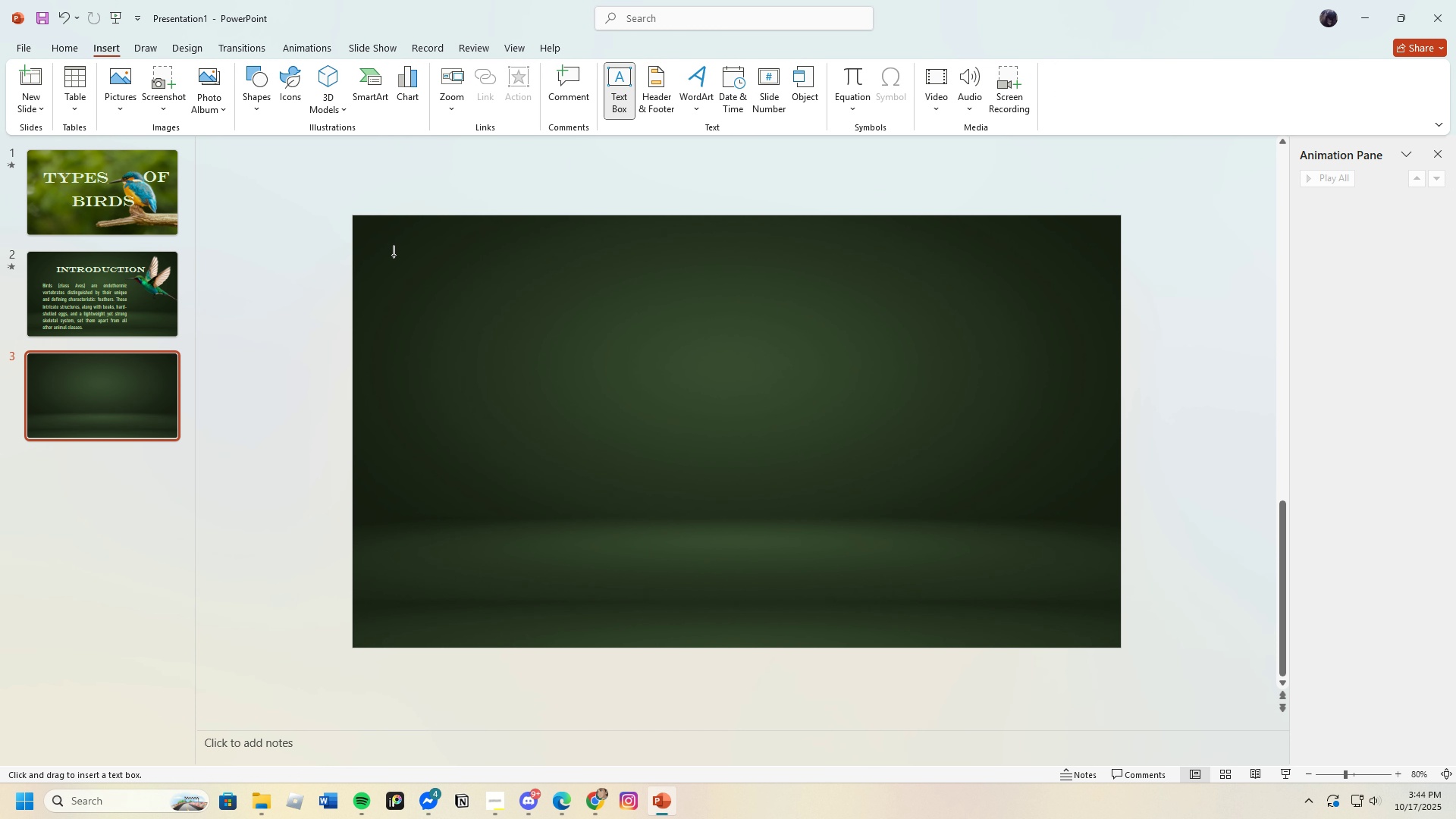 
left_click_drag(start_coordinate=[394, 255], to_coordinate=[902, 350])
 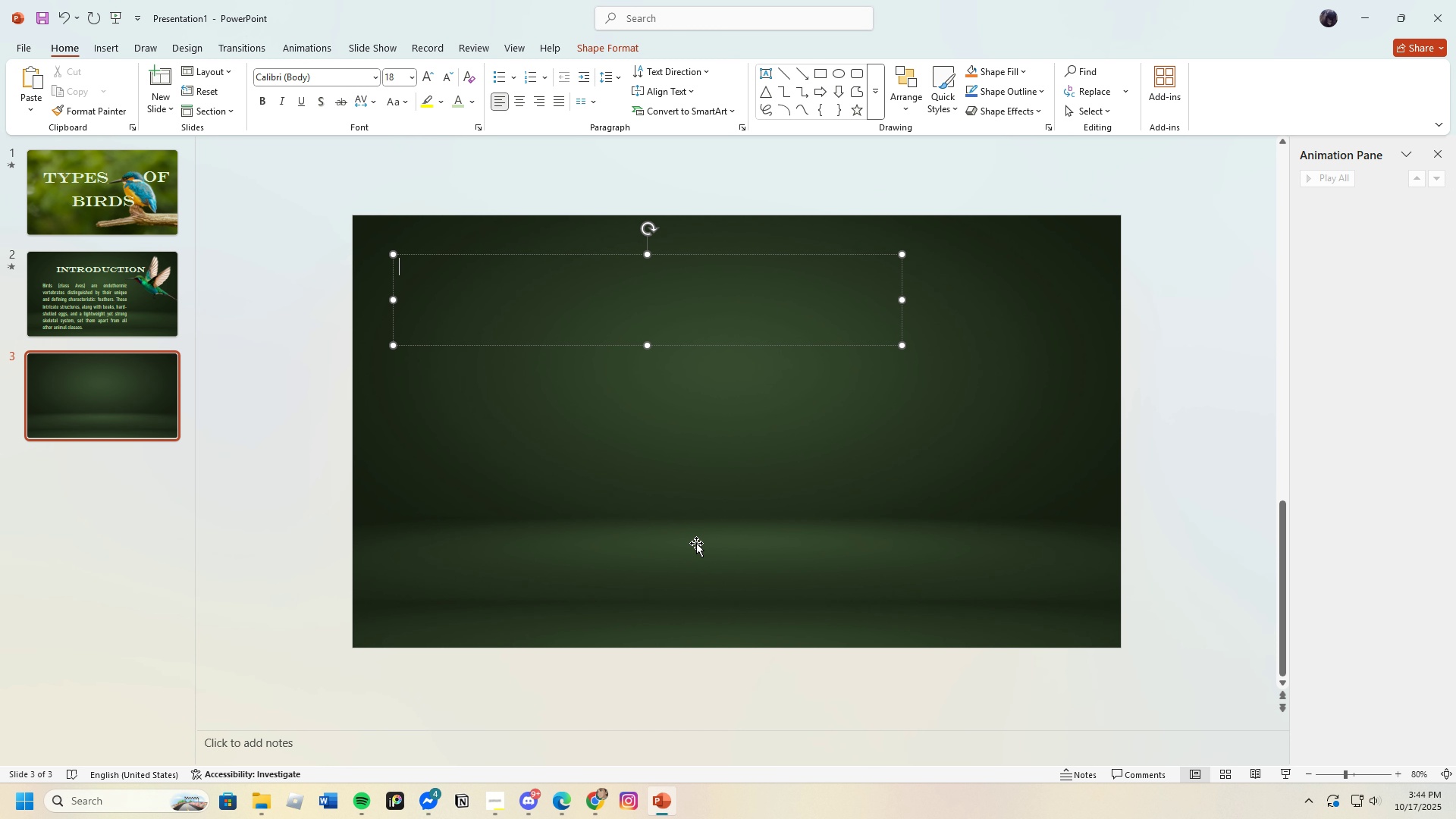 
wait(7.93)
 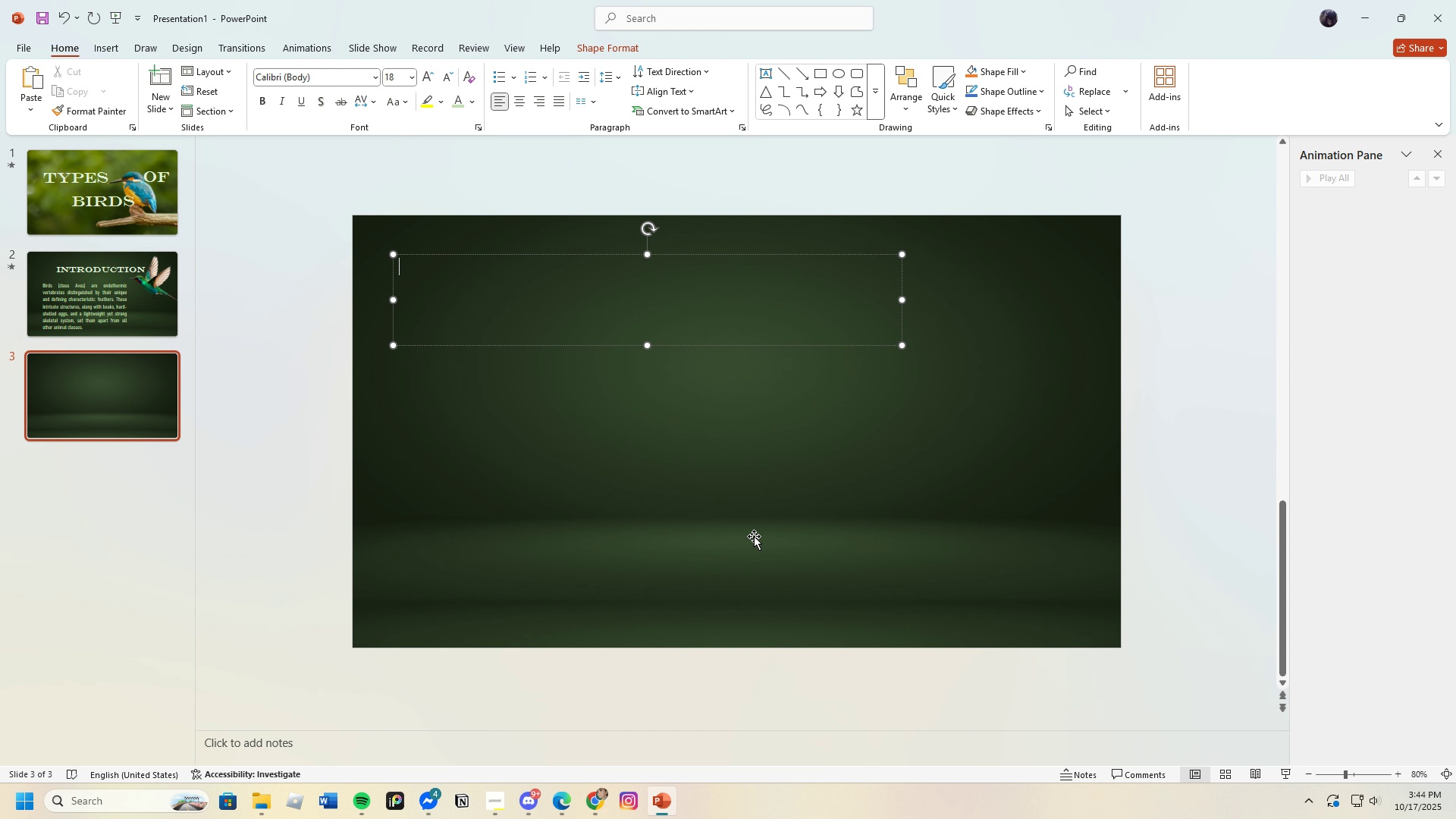 
left_click([566, 807])
 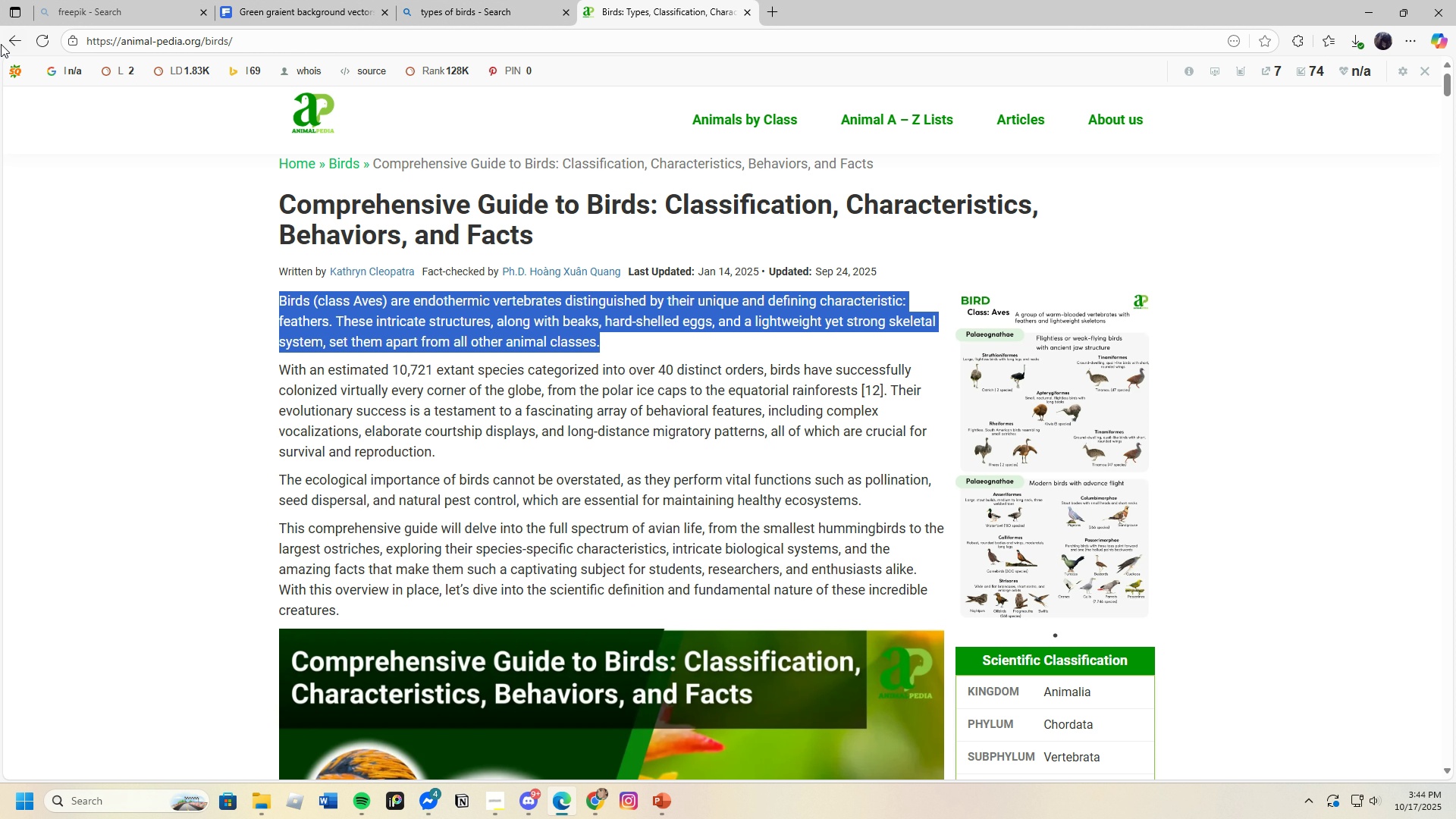 
left_click([8, 39])
 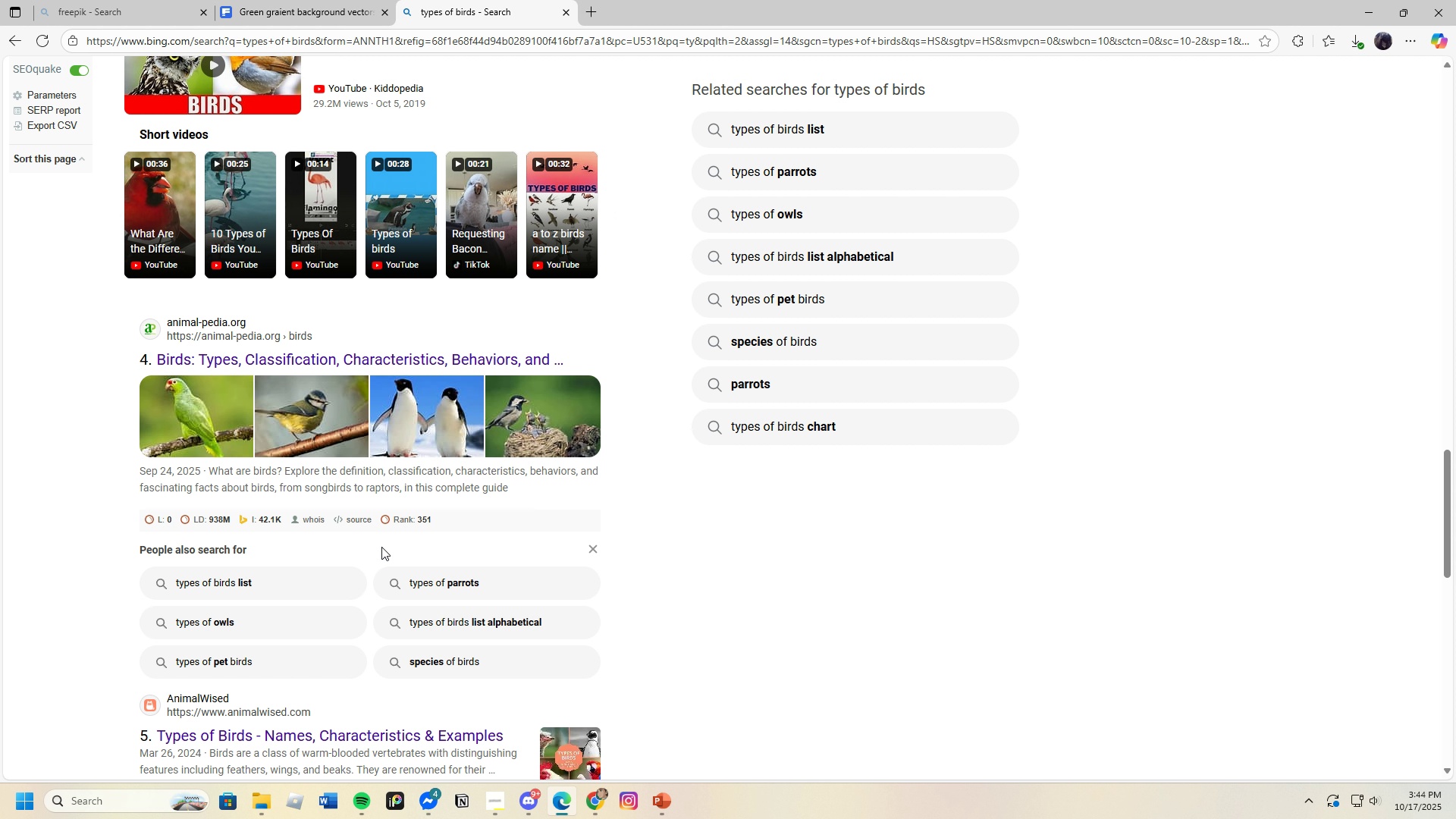 
scroll: coordinate [372, 557], scroll_direction: down, amount: 8.0
 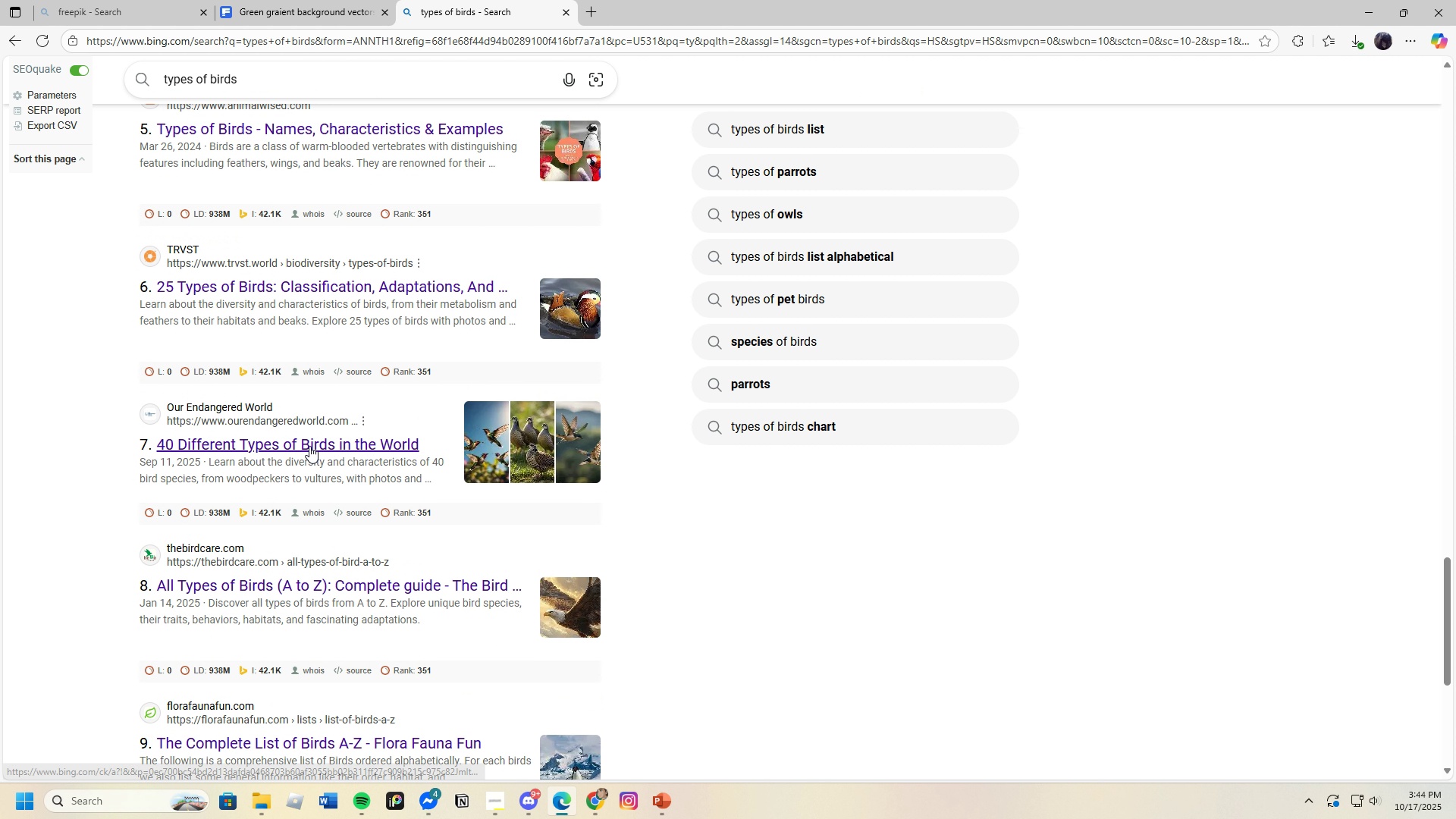 
left_click([312, 442])
 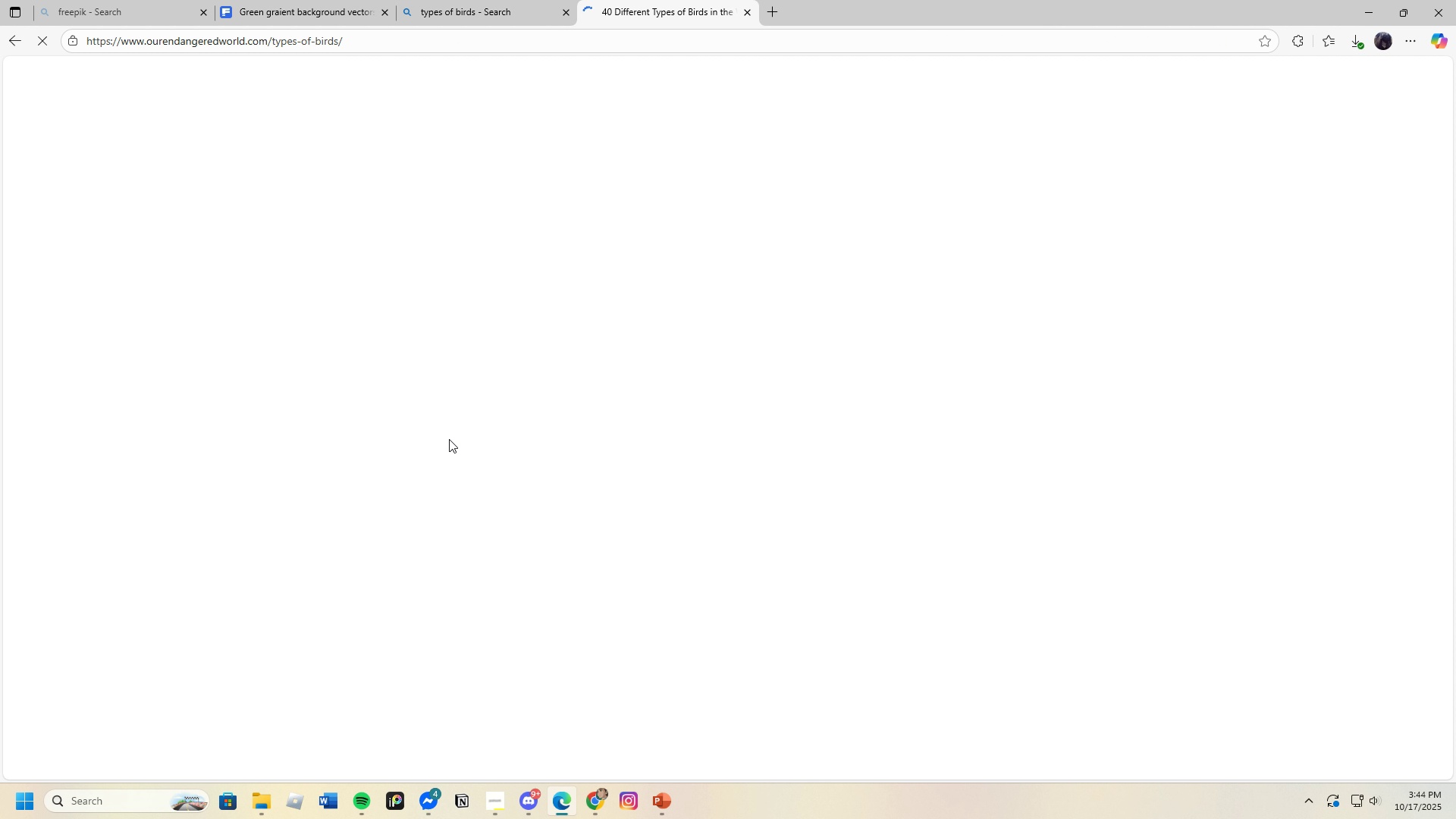 
scroll: coordinate [470, 548], scroll_direction: down, amount: 35.0